 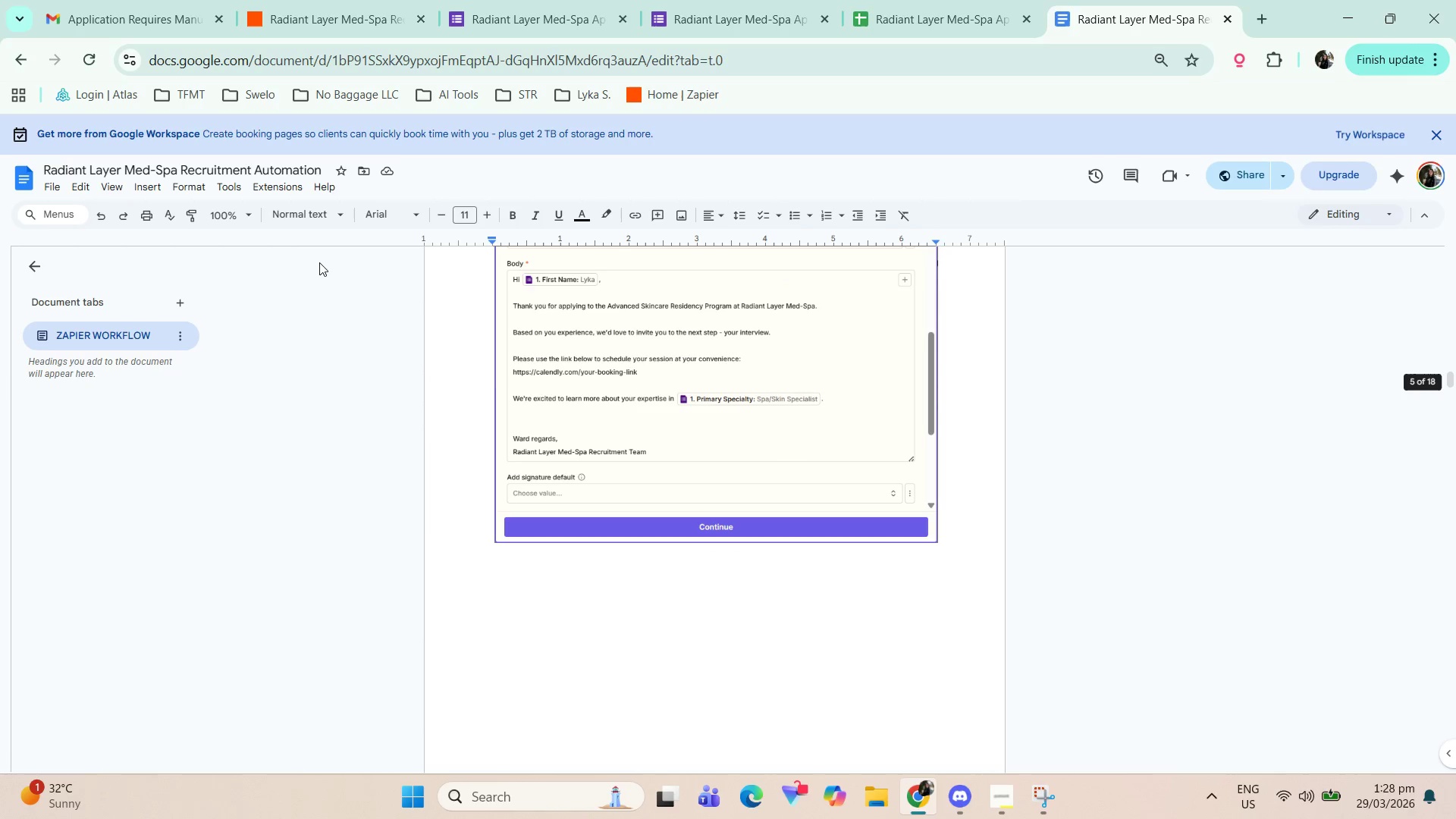 
left_click([48, 185])
 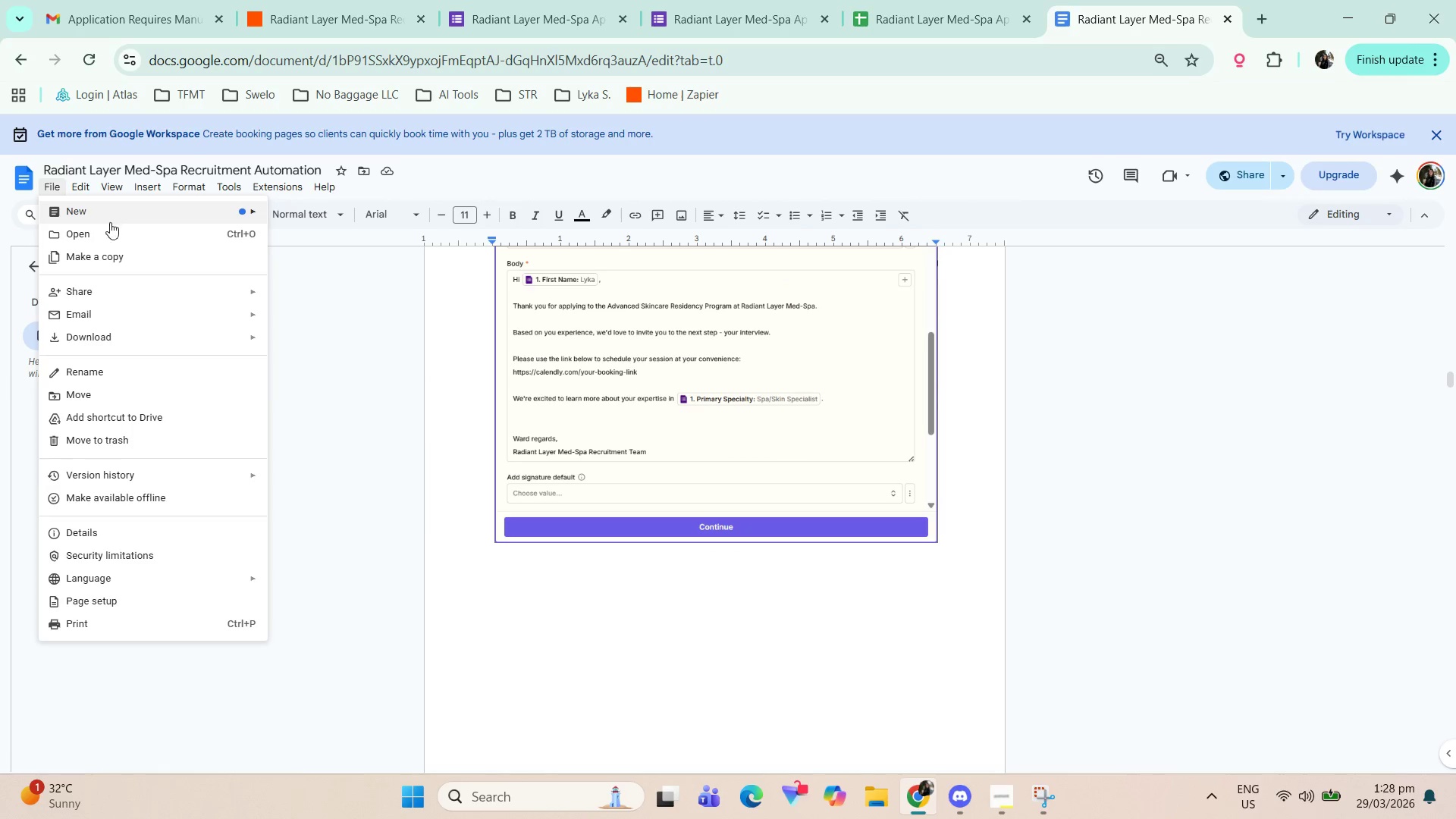 
wait(9.42)
 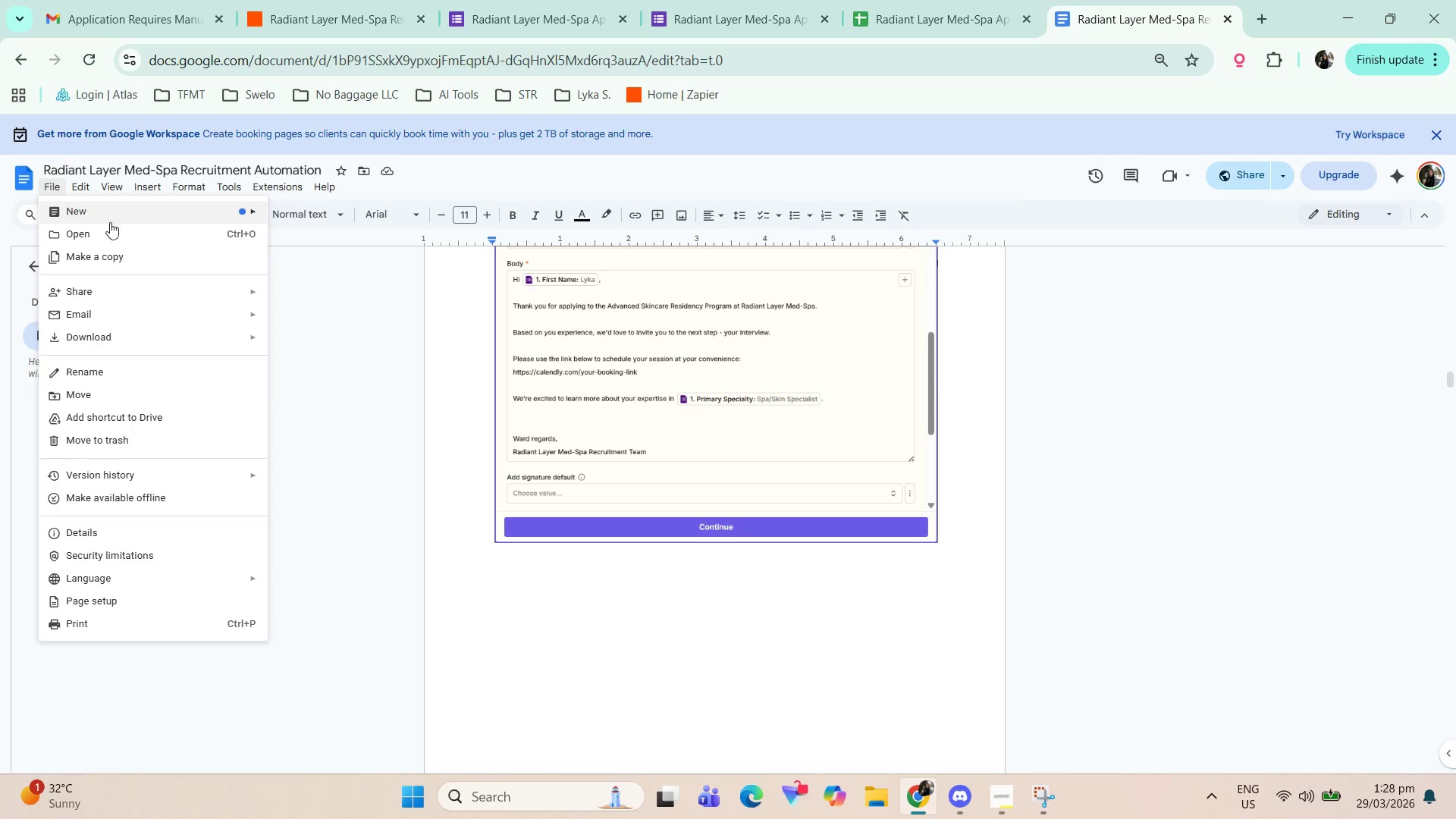 
left_click([132, 261])
 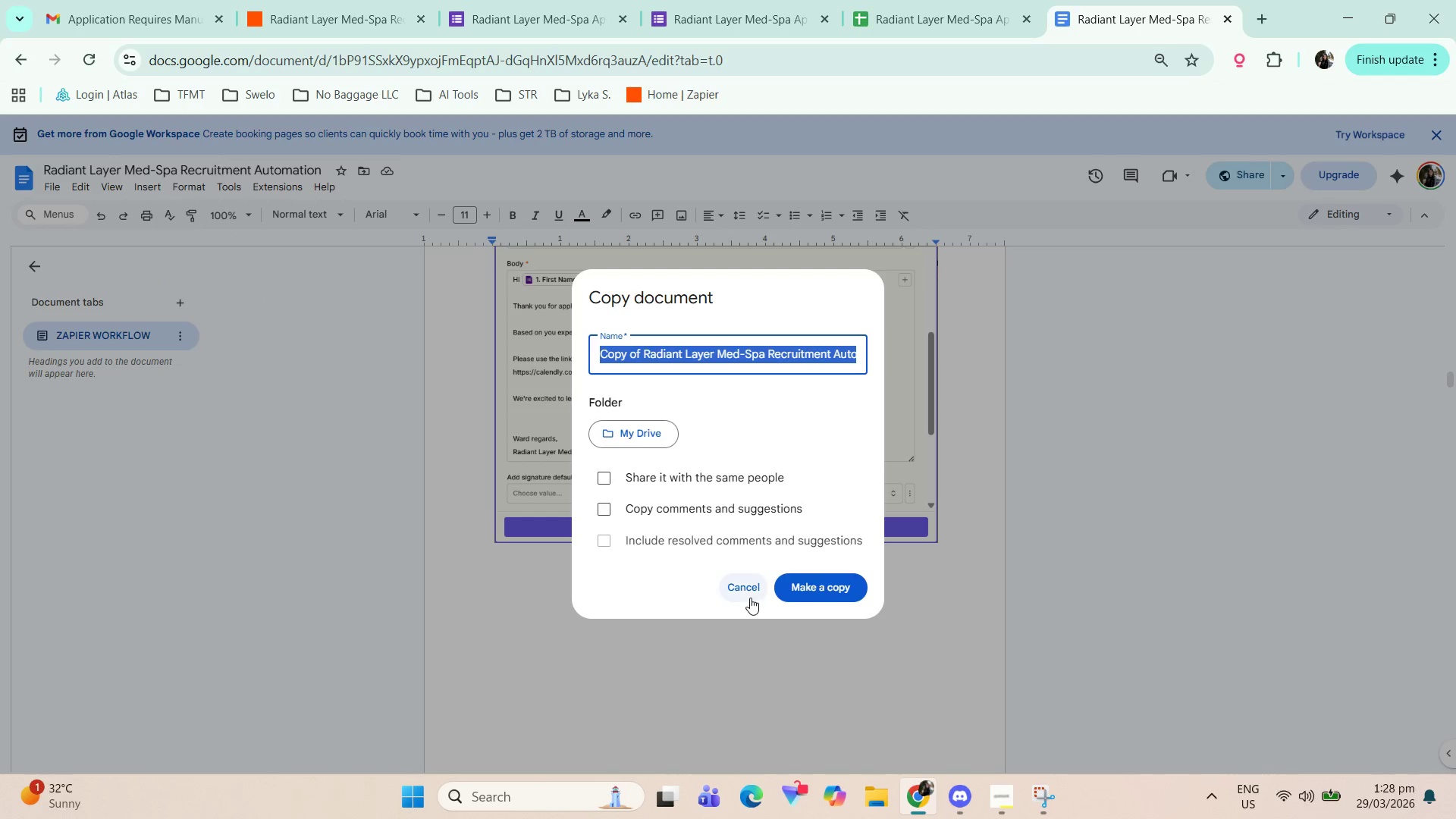 
left_click([749, 598])
 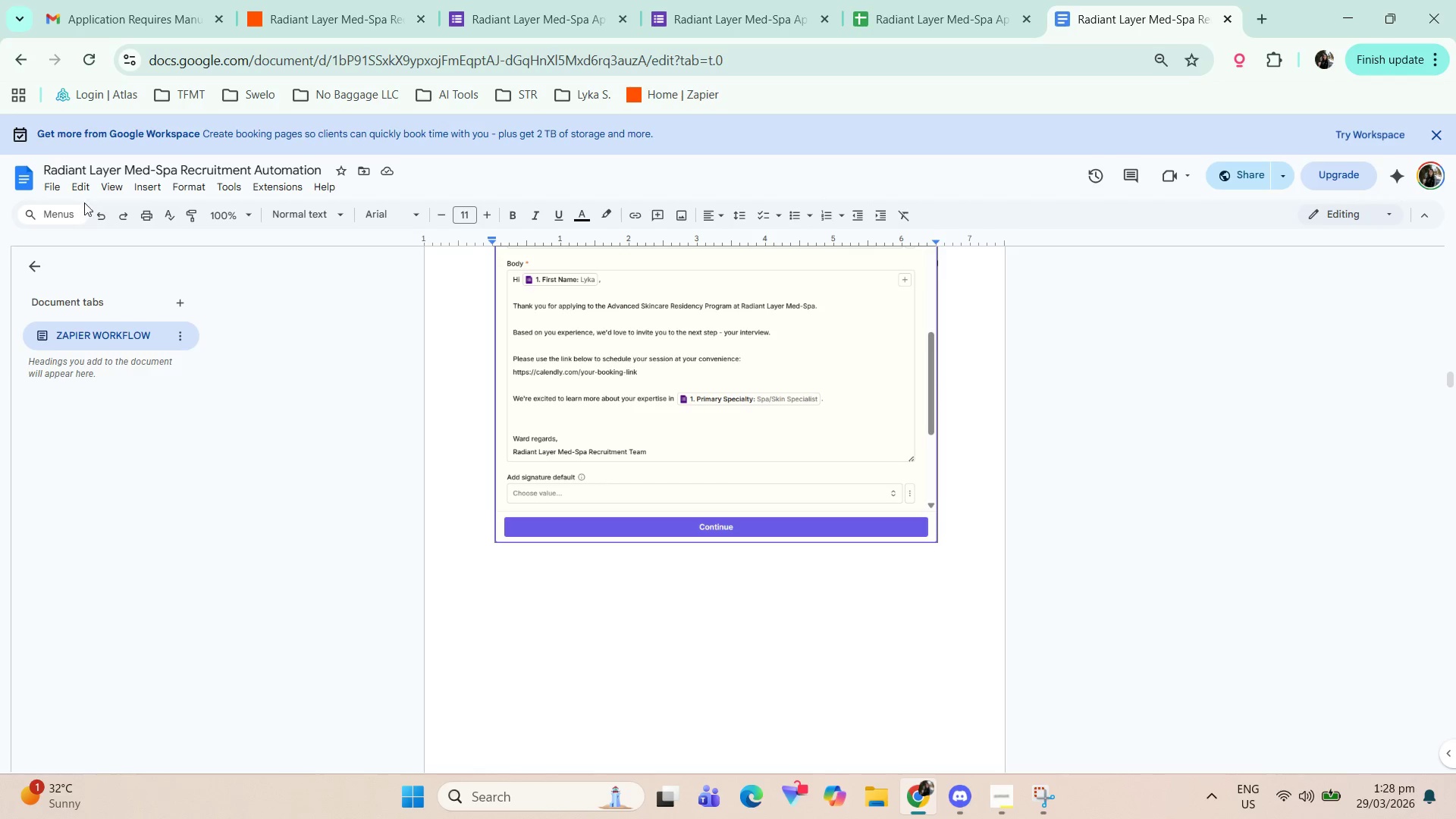 
left_click([60, 187])
 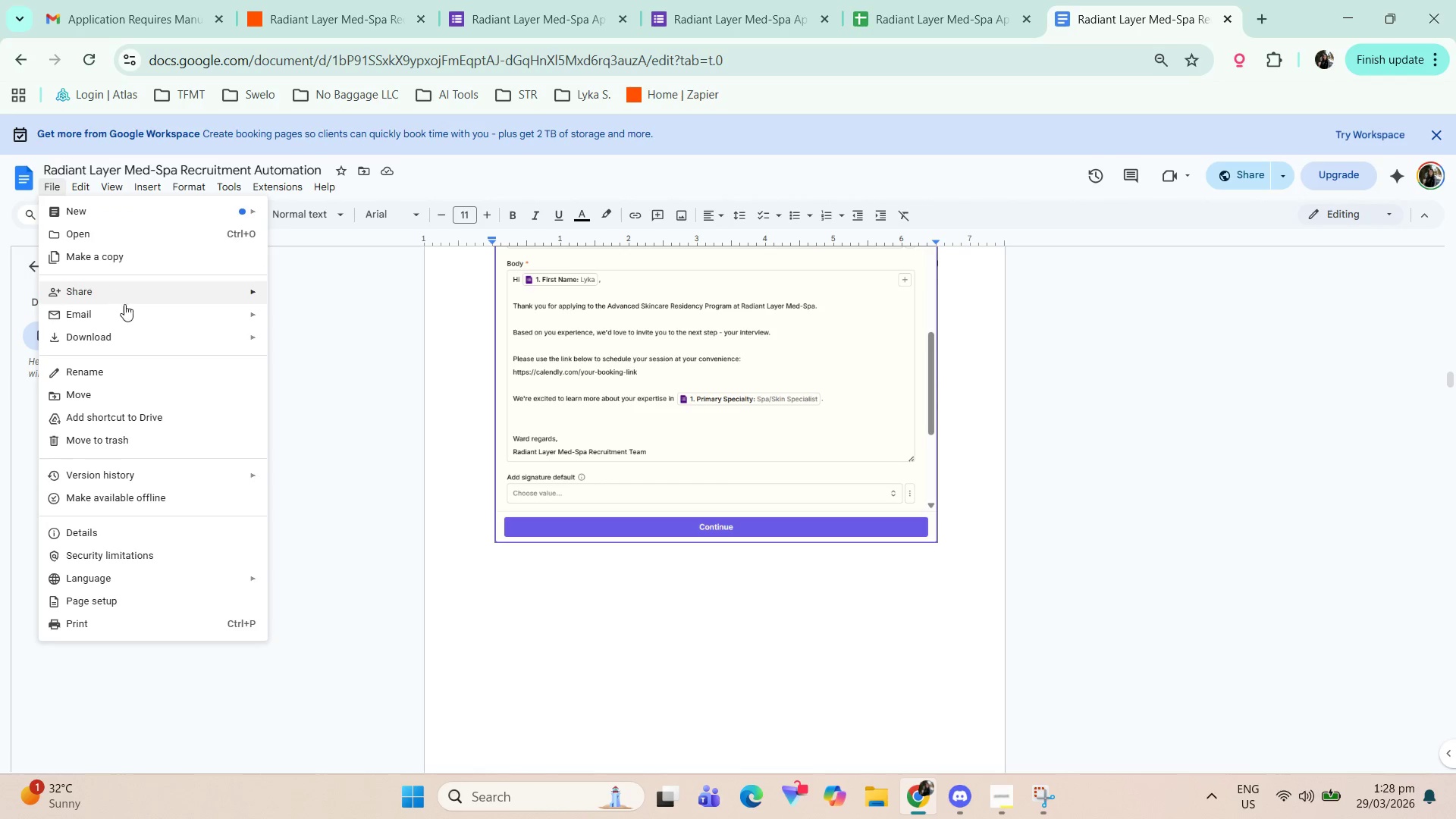 
mouse_move([146, 308])
 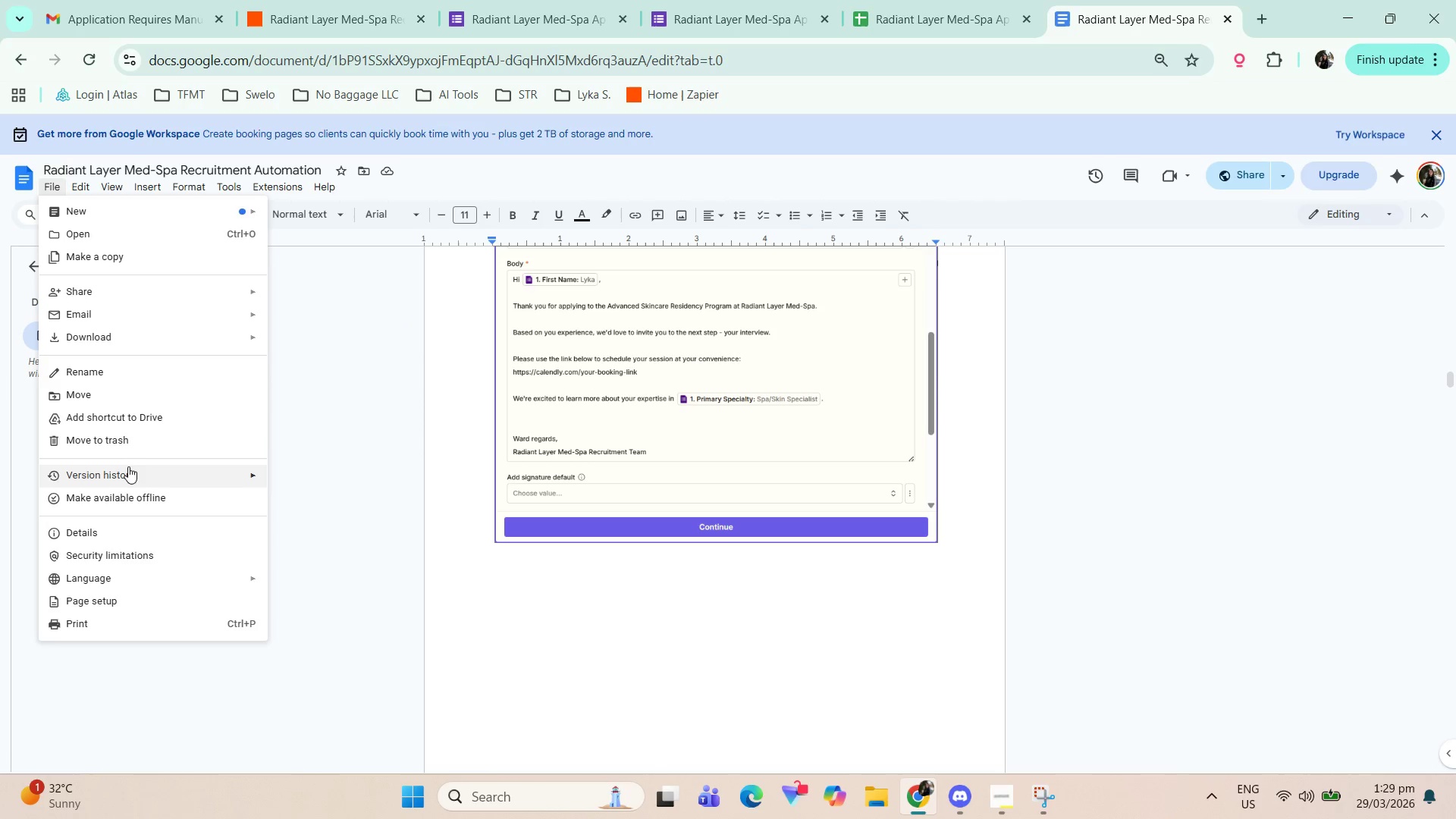 
wait(5.18)
 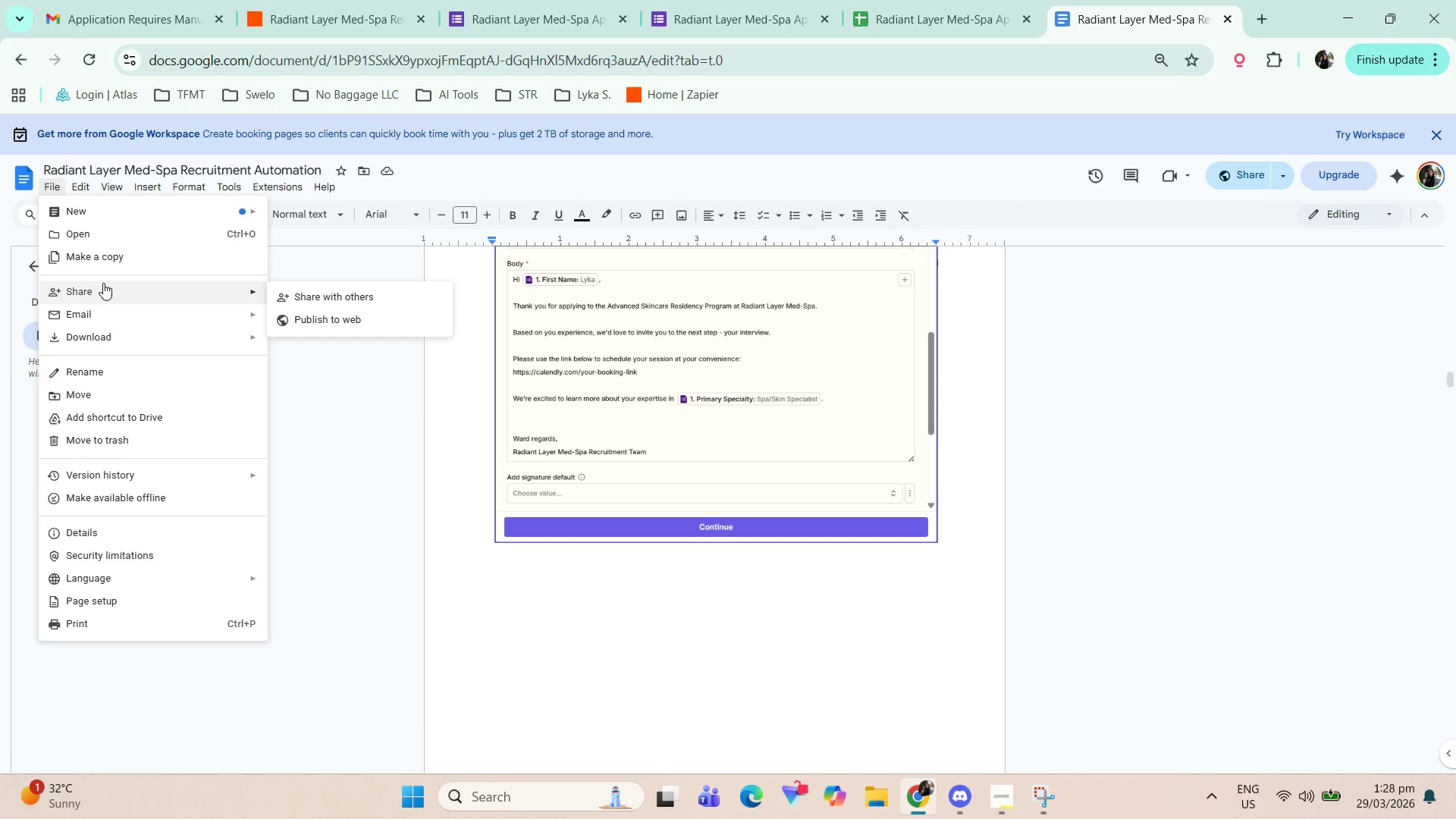 
left_click([136, 342])
 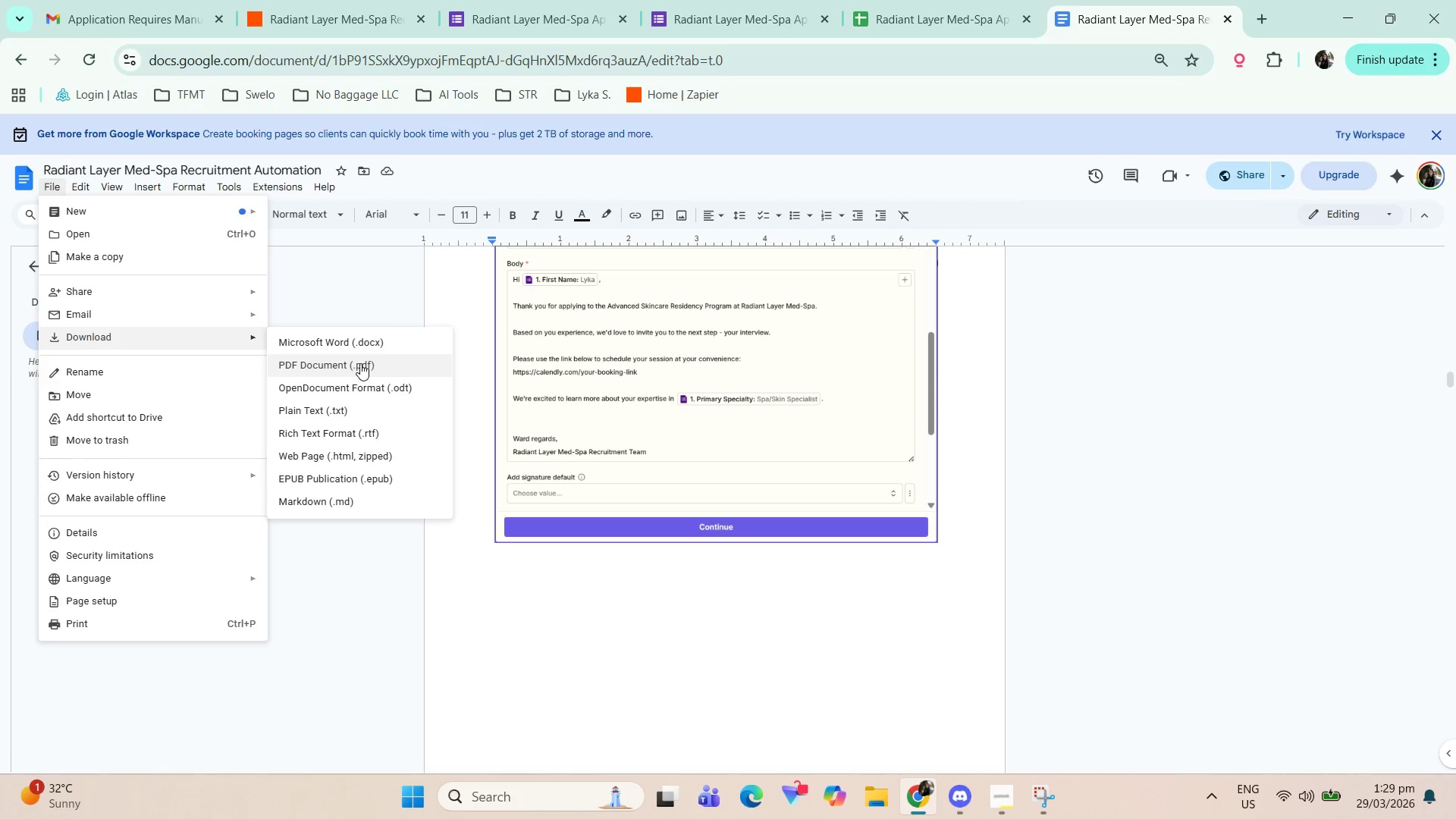 
left_click([360, 363])
 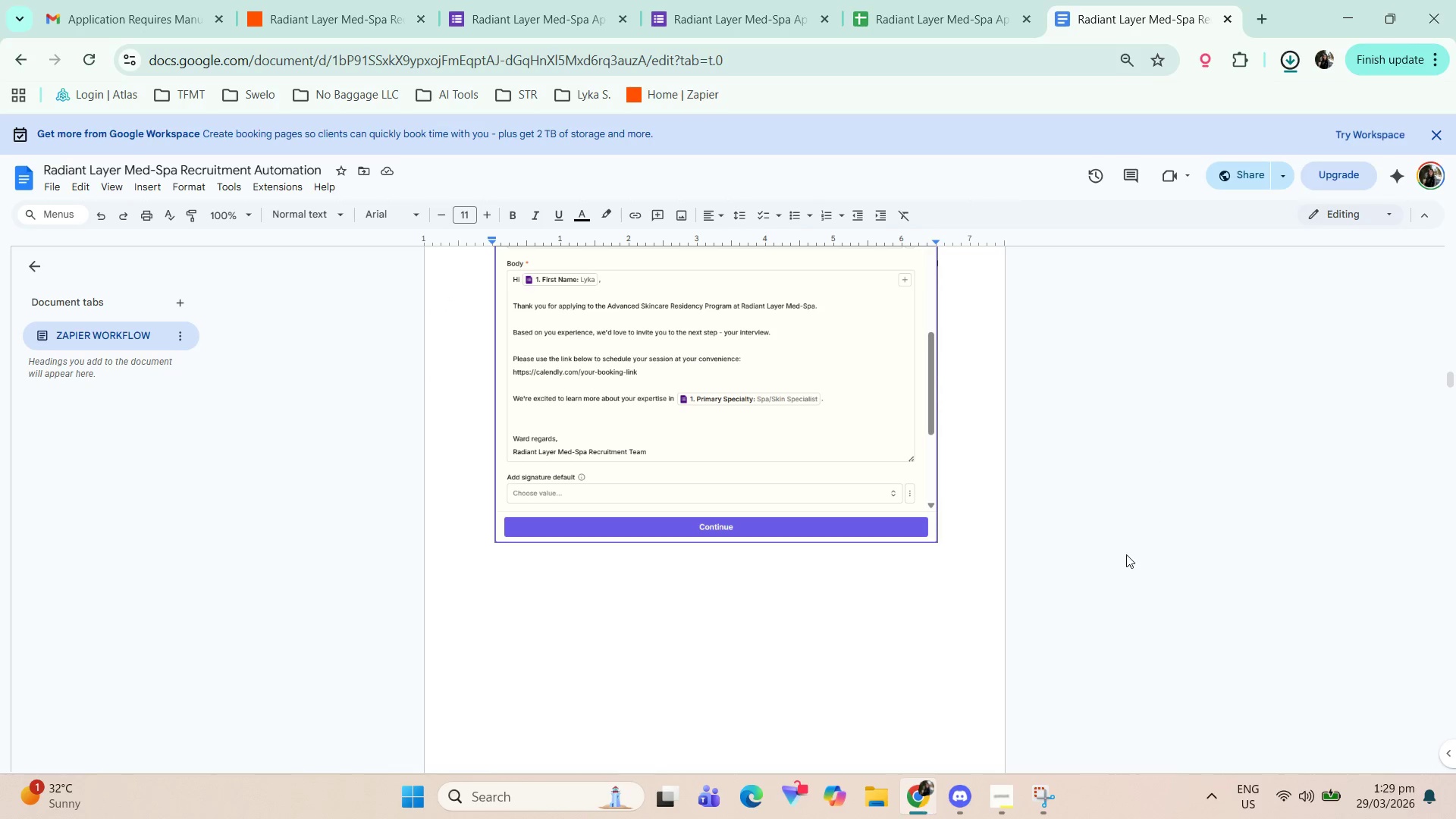 
double_click([1146, 106])
 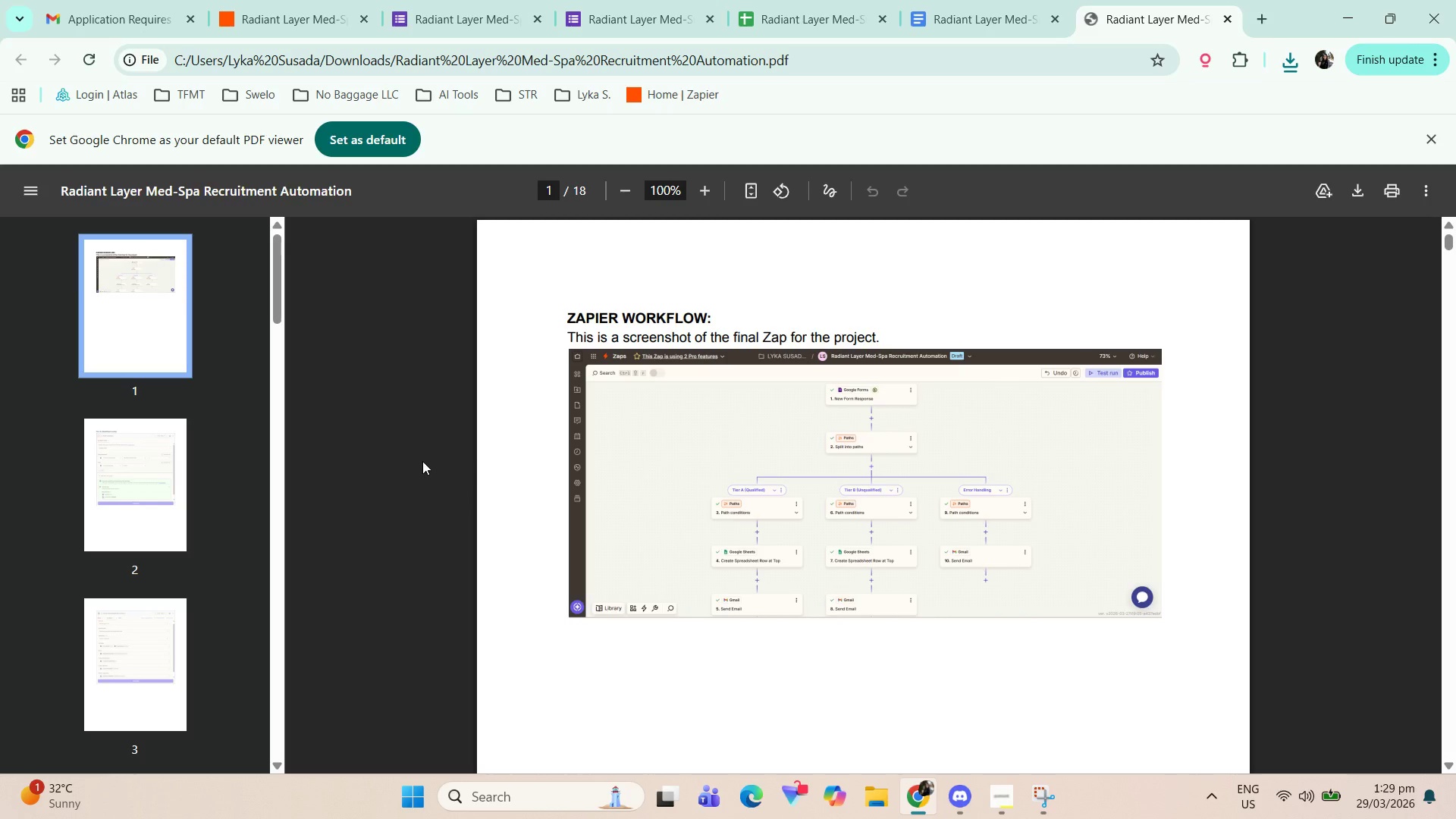 
scroll: coordinate [528, 471], scroll_direction: up, amount: 2.0
 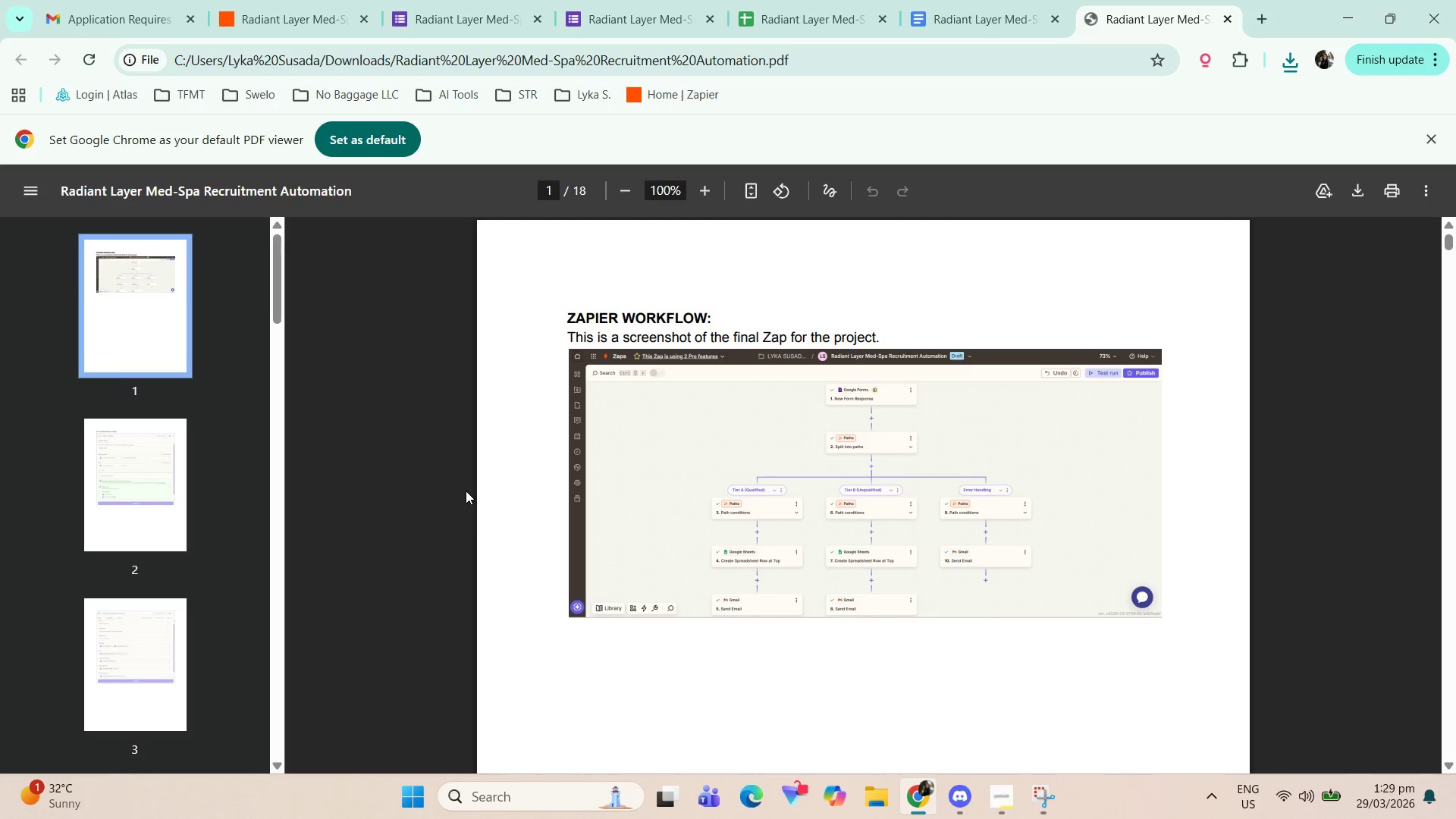 
scroll: coordinate [469, 490], scroll_direction: down, amount: 56.0
 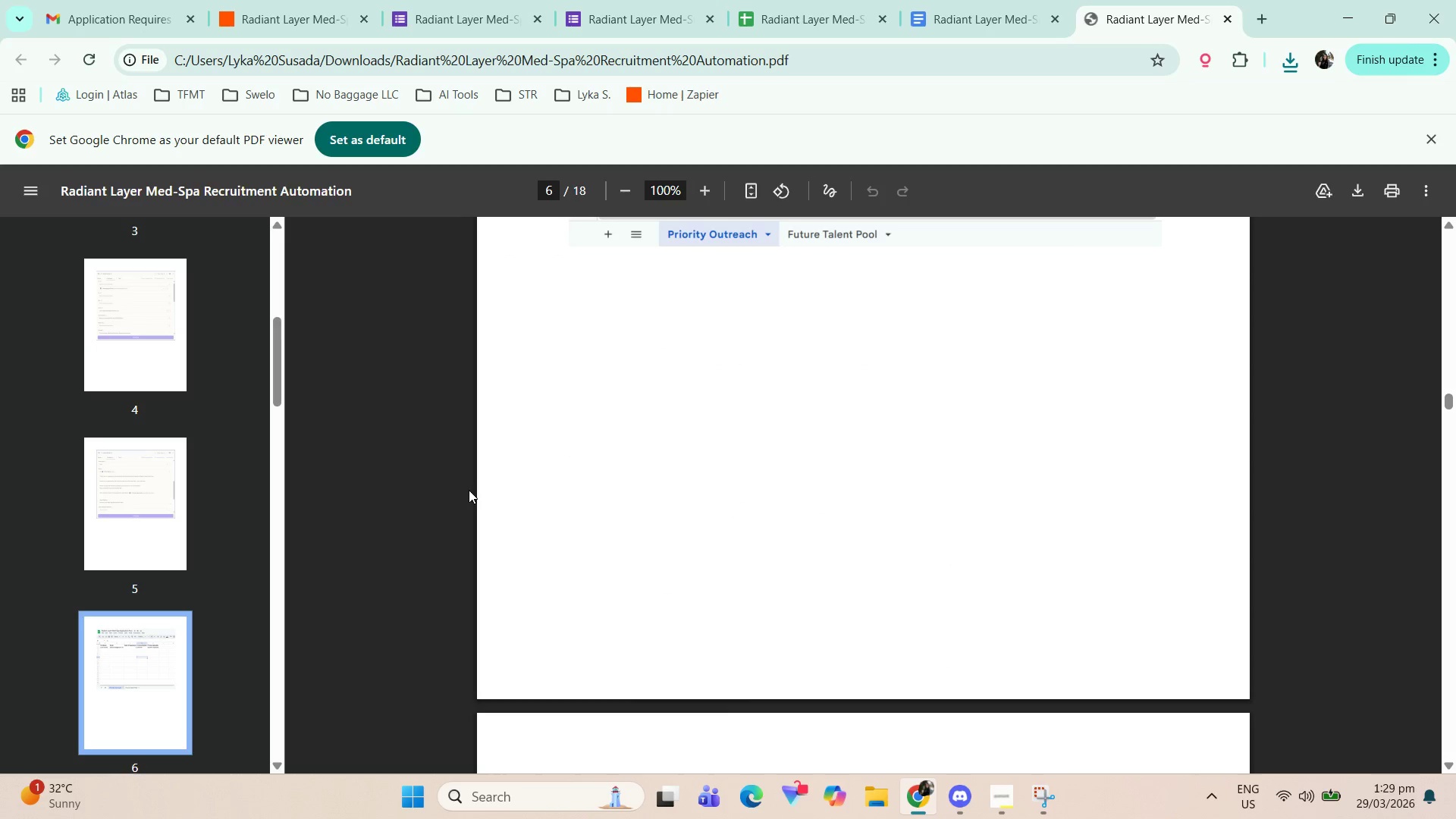 
scroll: coordinate [469, 488], scroll_direction: up, amount: 6.0
 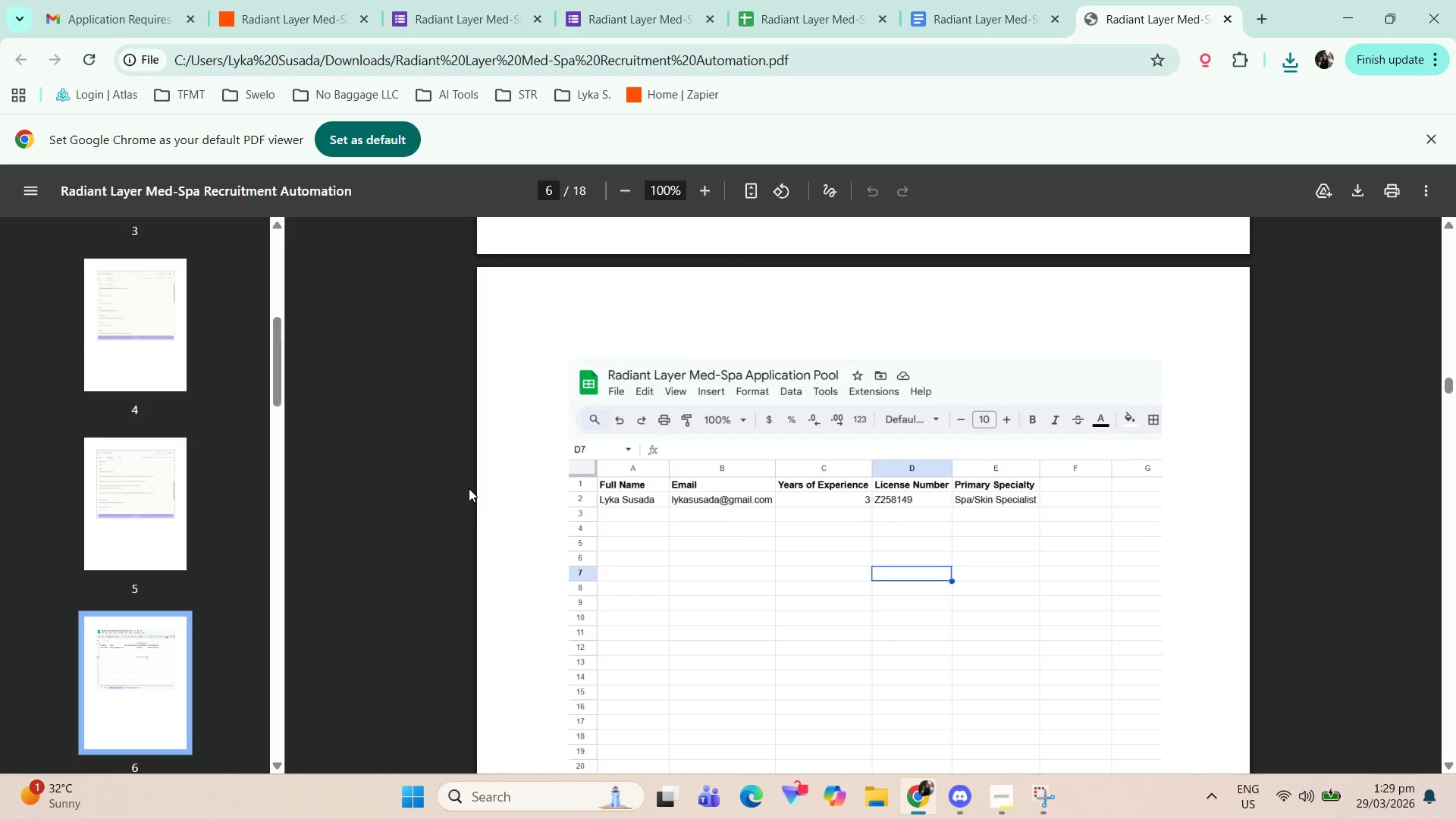 
scroll: coordinate [466, 481], scroll_direction: down, amount: 41.0
 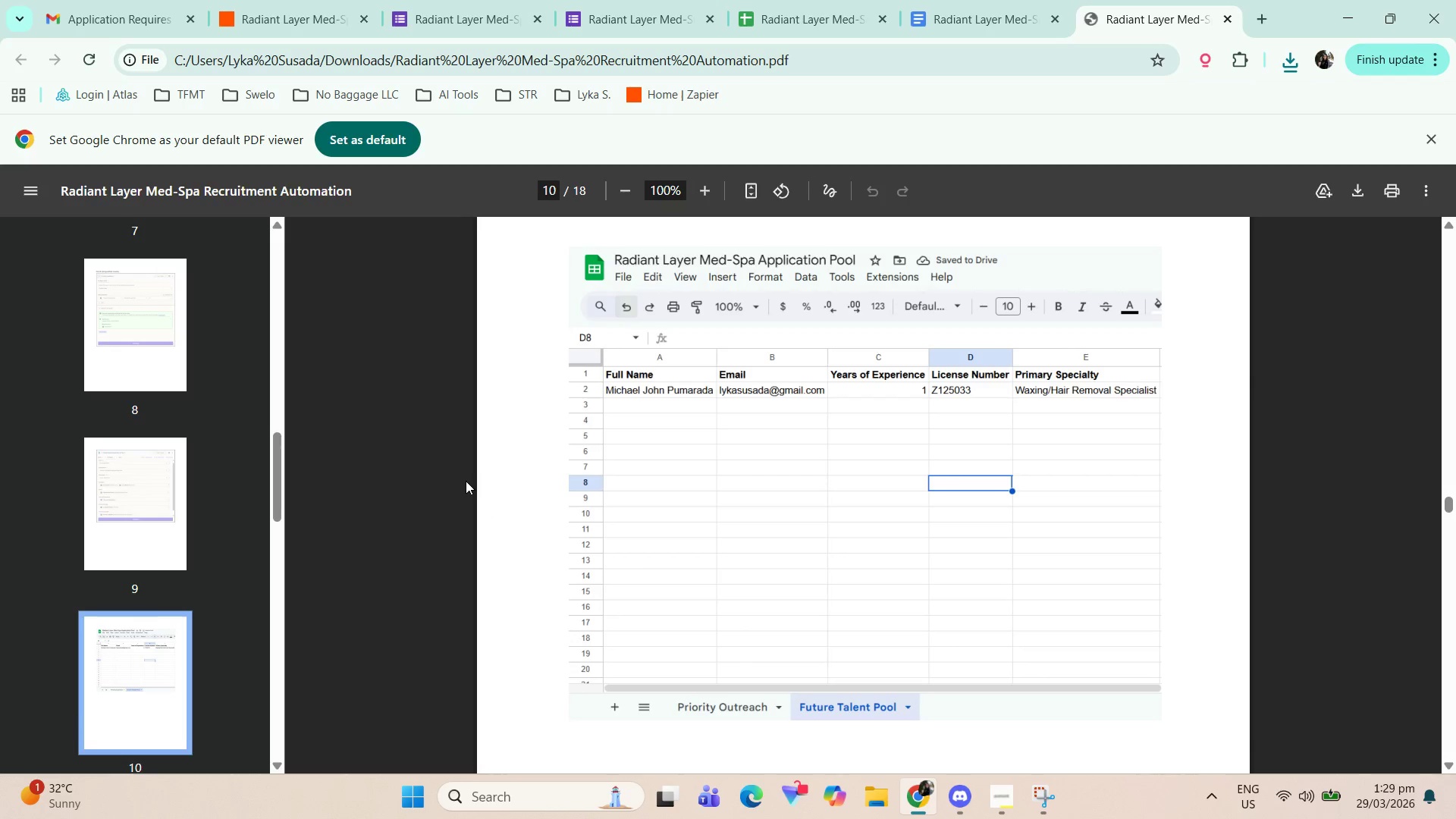 
scroll: coordinate [460, 469], scroll_direction: down, amount: 21.0
 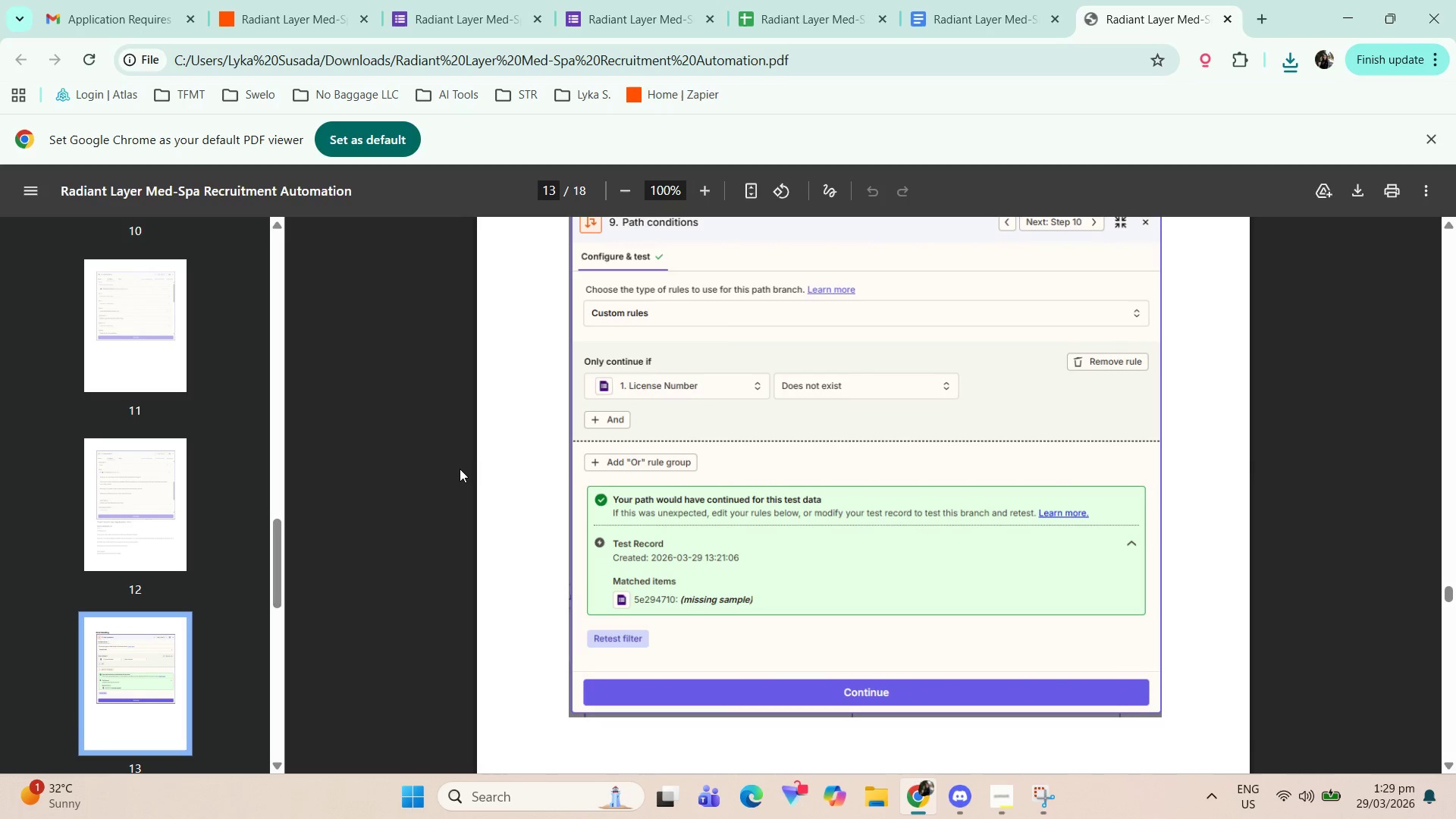 
scroll: coordinate [460, 469], scroll_direction: up, amount: 1.0
 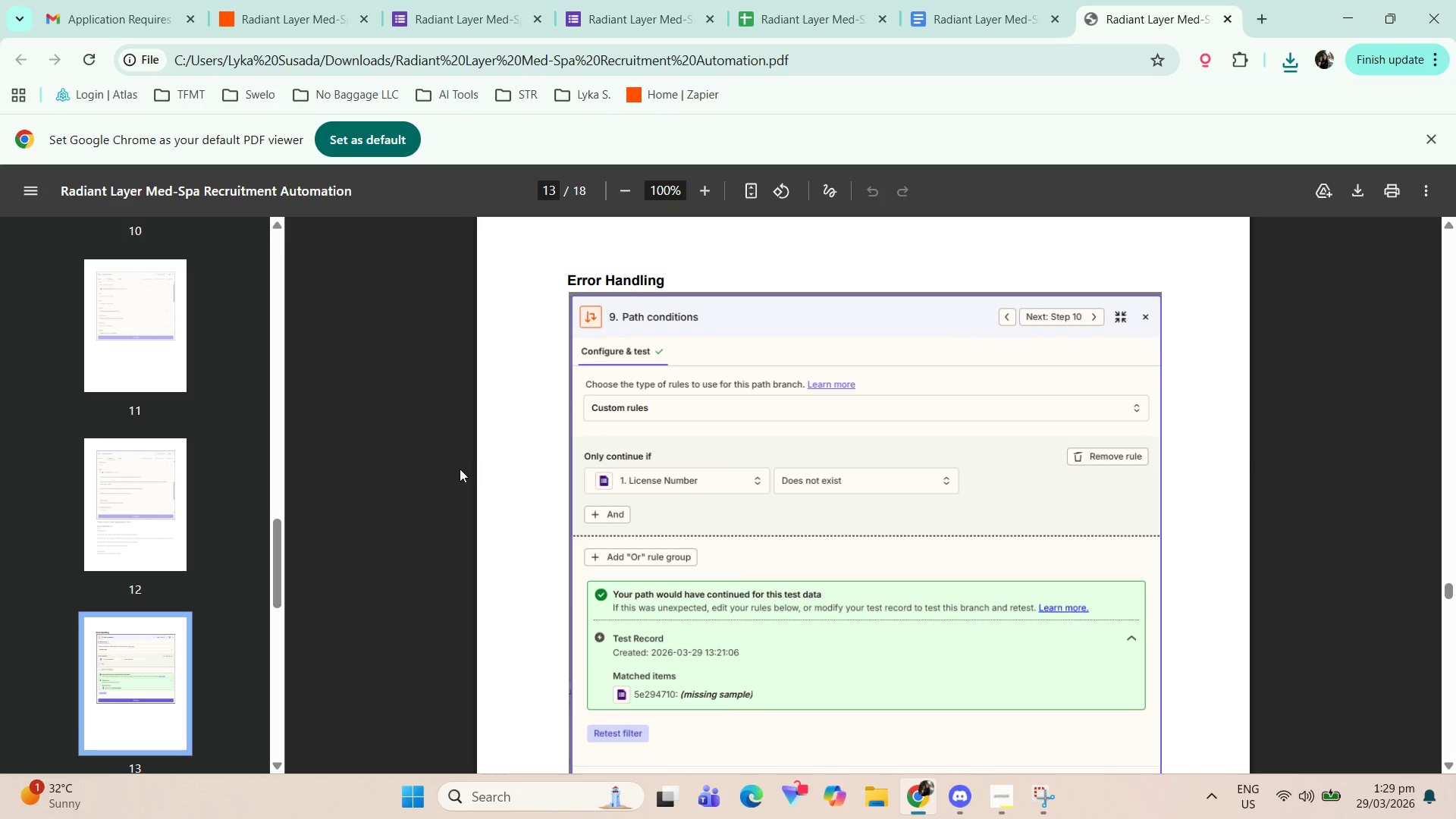 
scroll: coordinate [456, 464], scroll_direction: down, amount: 25.0
 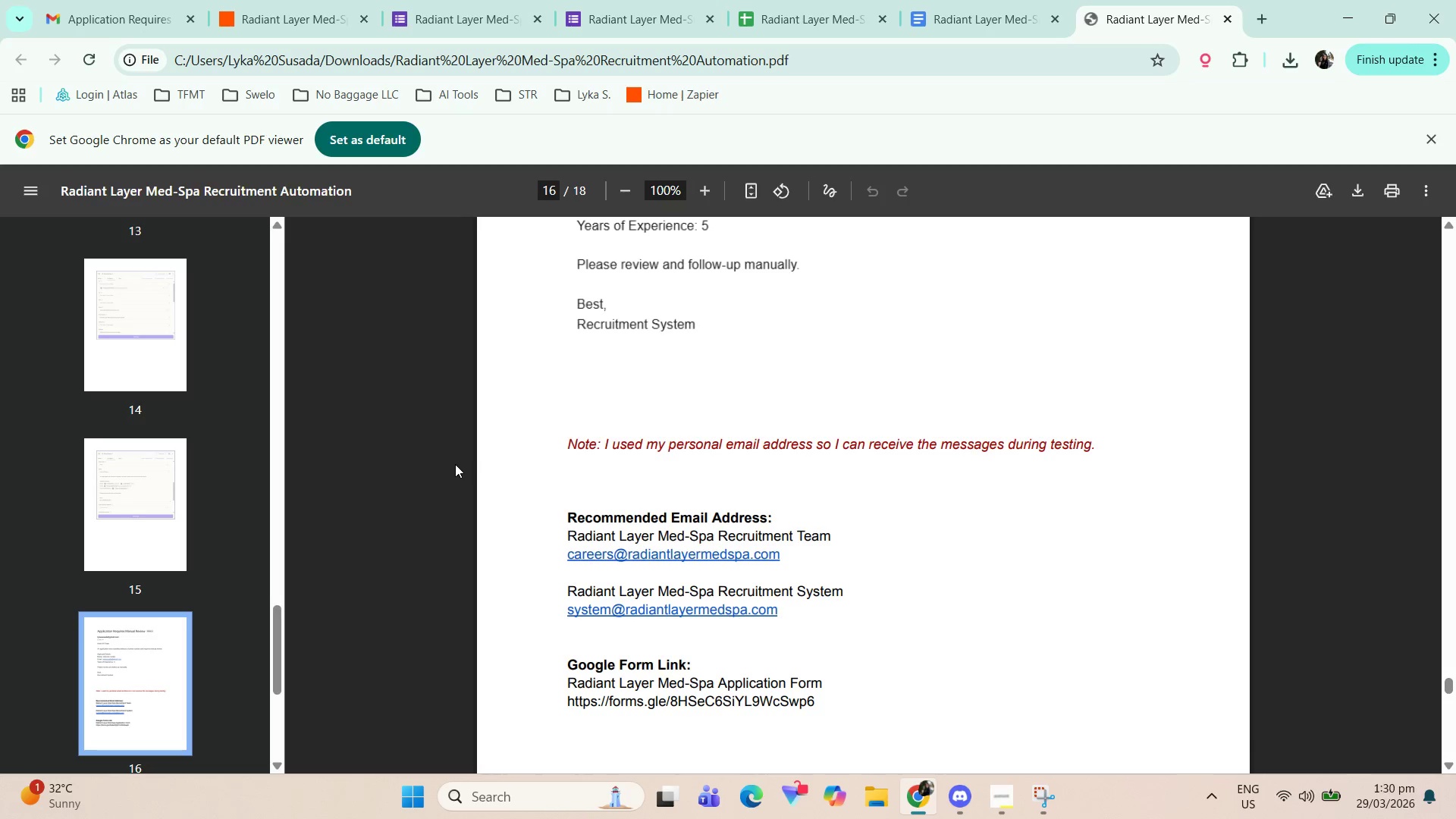 
wait(11.33)
 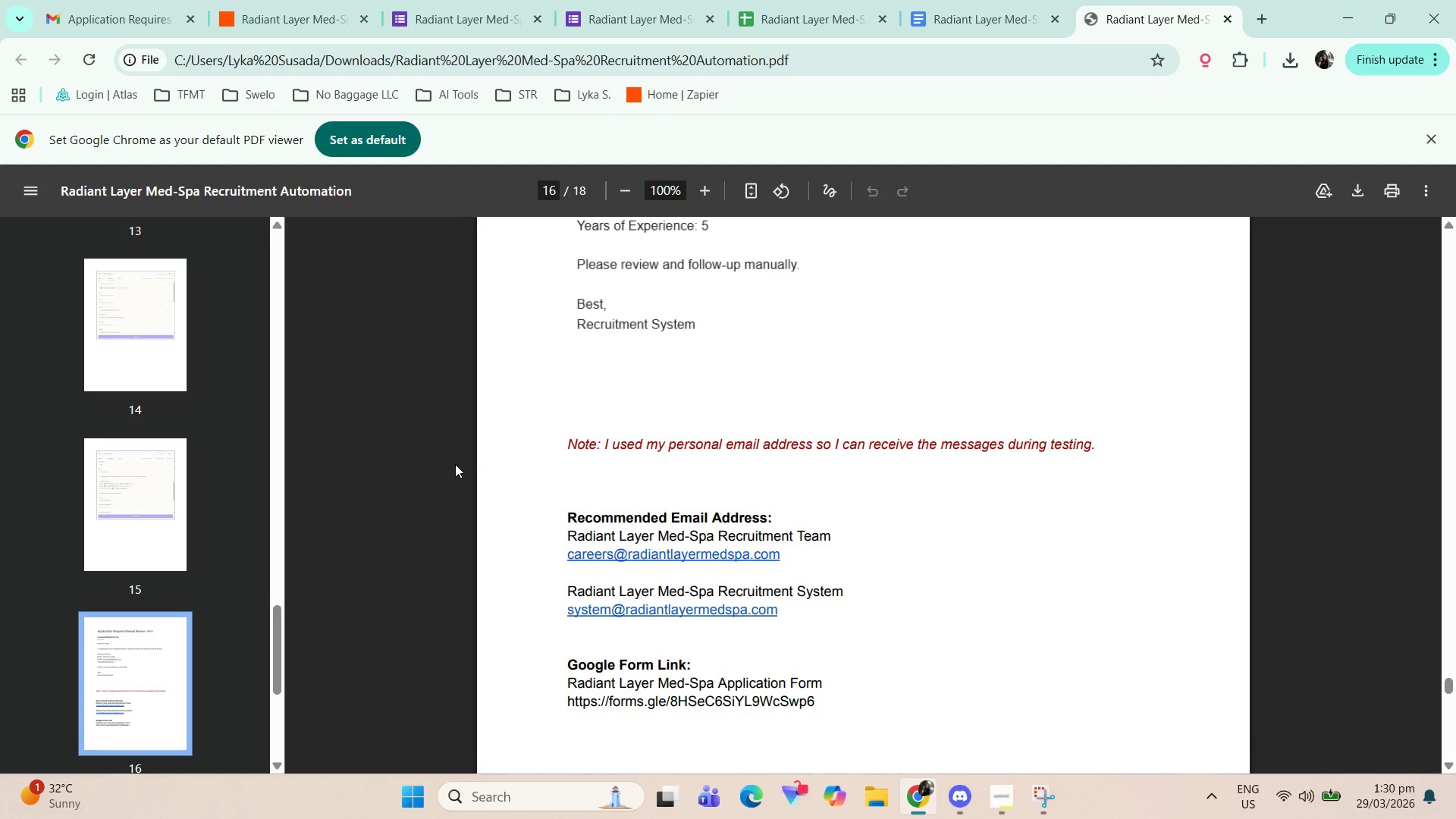 
scroll: coordinate [875, 606], scroll_direction: down, amount: 17.0
 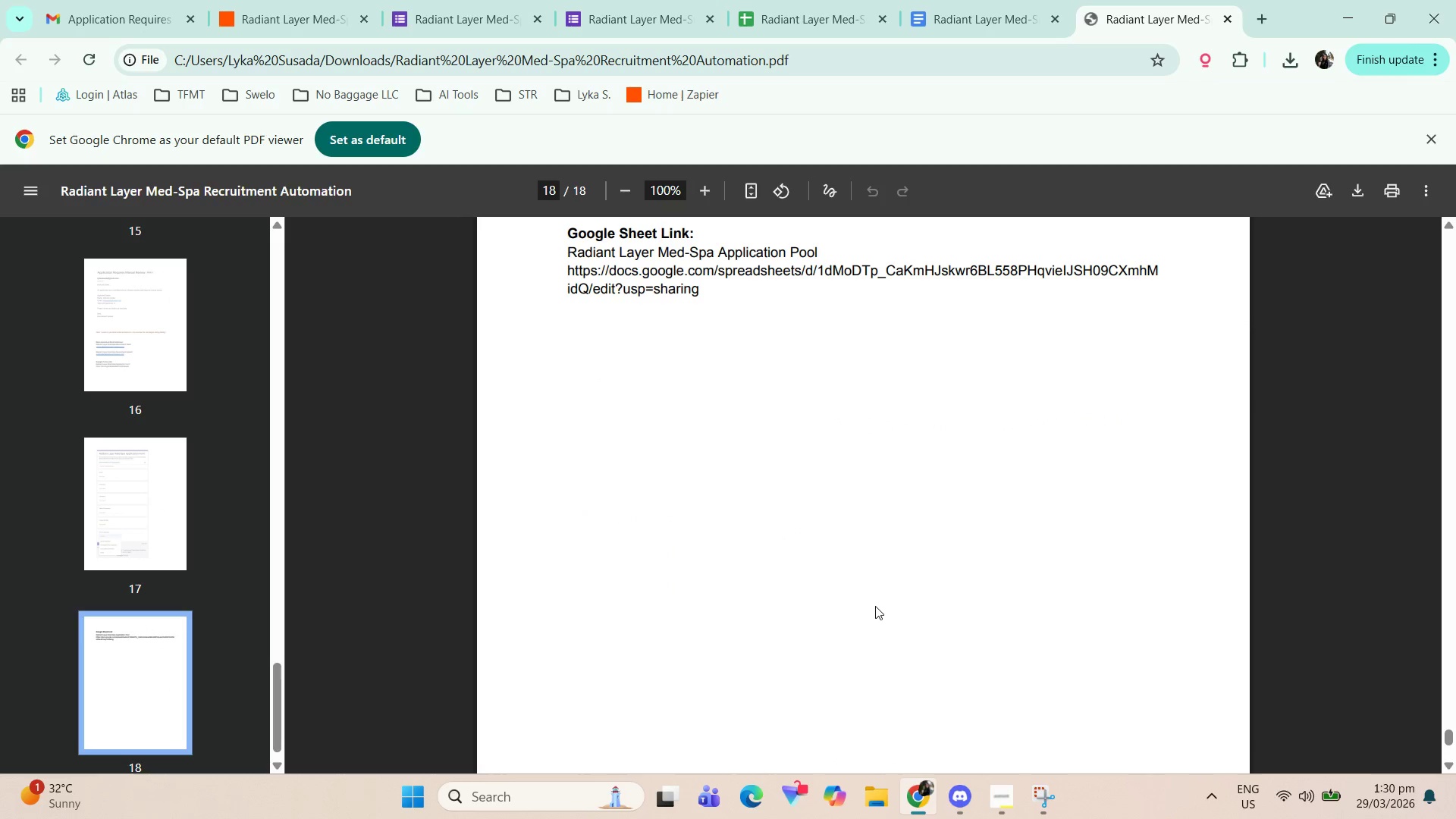 
scroll: coordinate [875, 603], scroll_direction: down, amount: 3.0
 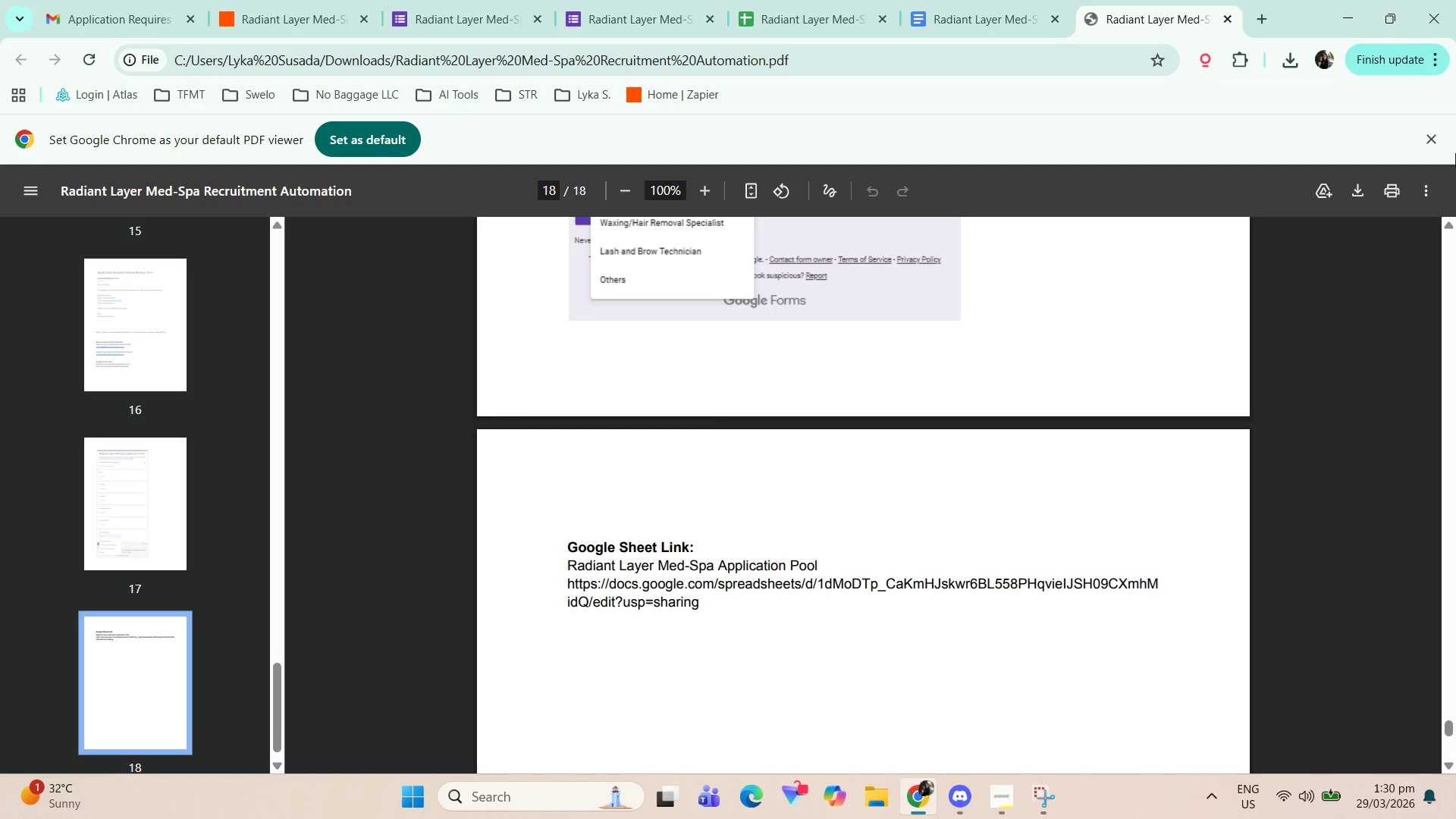 
left_click([1431, 195])